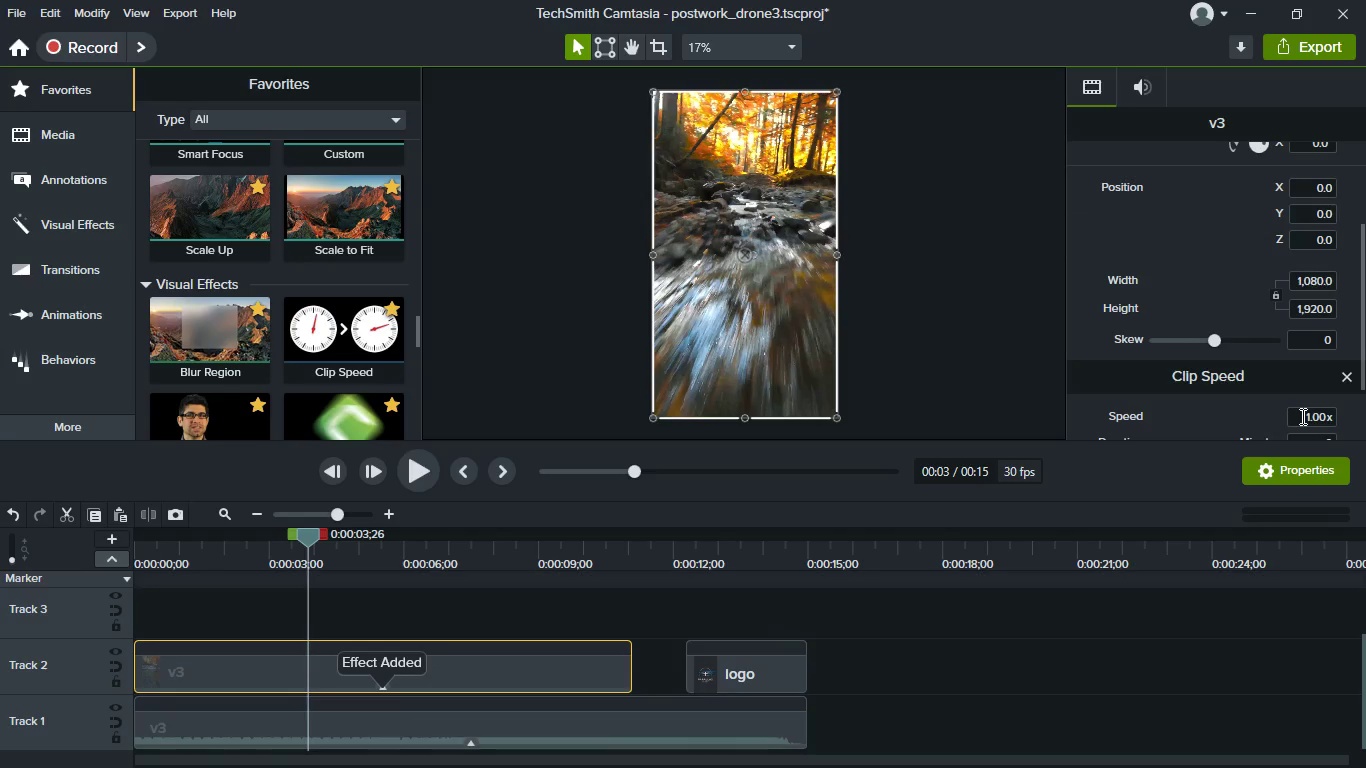 
left_click([1301, 416])
 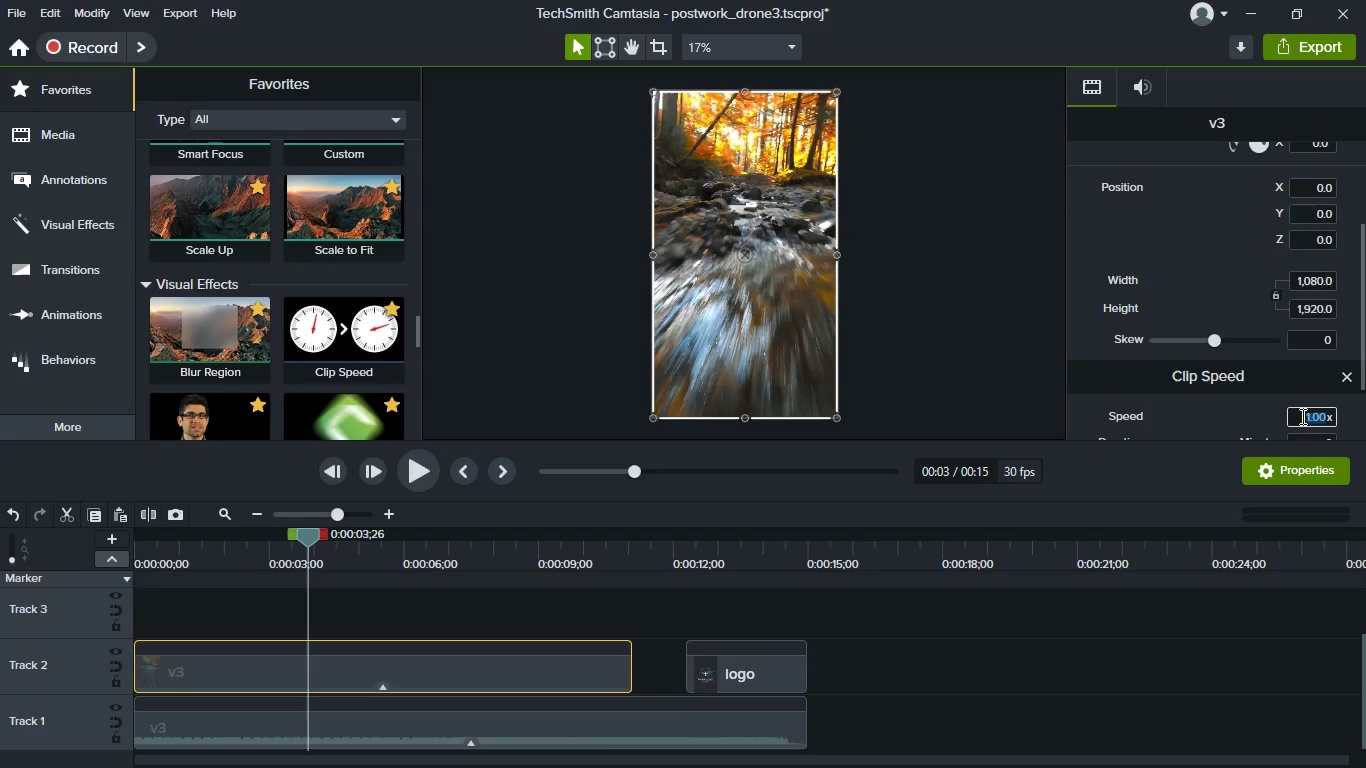 
key(Minus)
 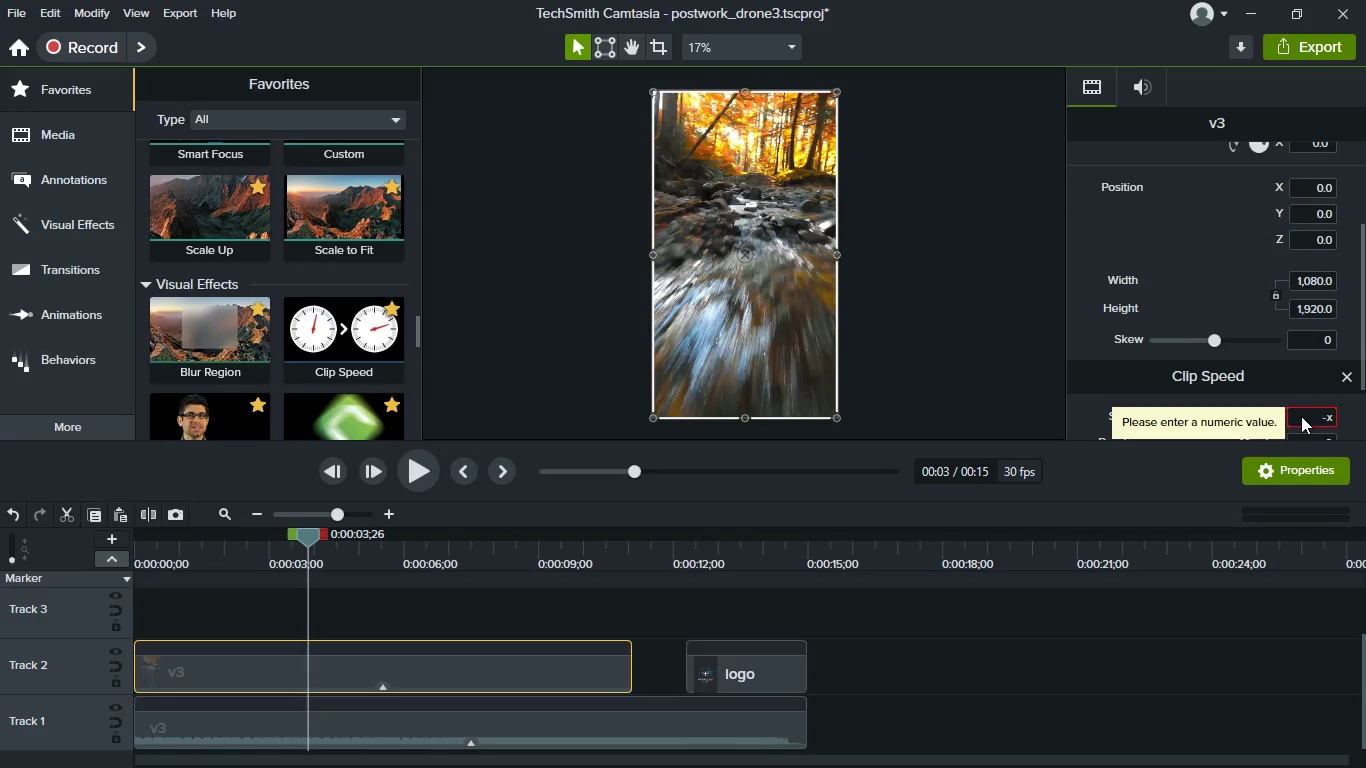 
key(Backspace)
 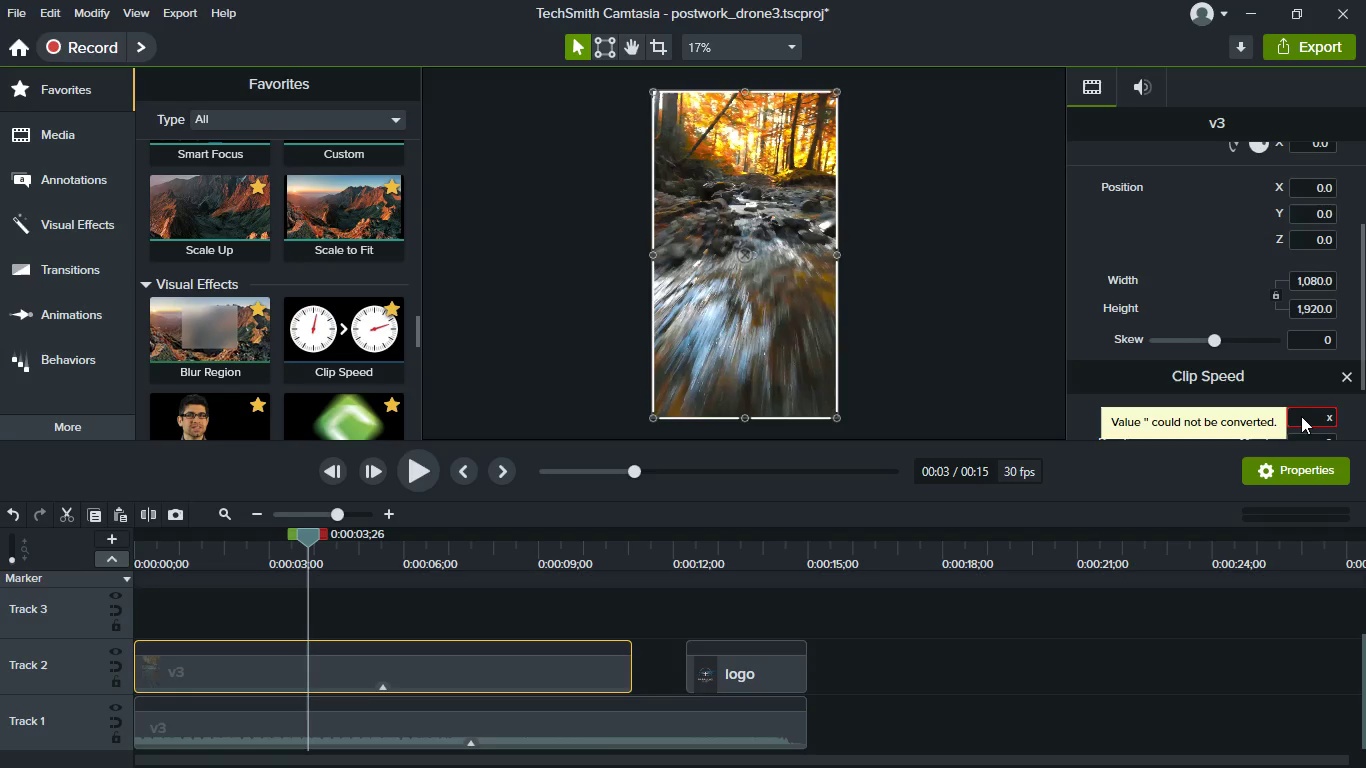 
key(Backspace)
 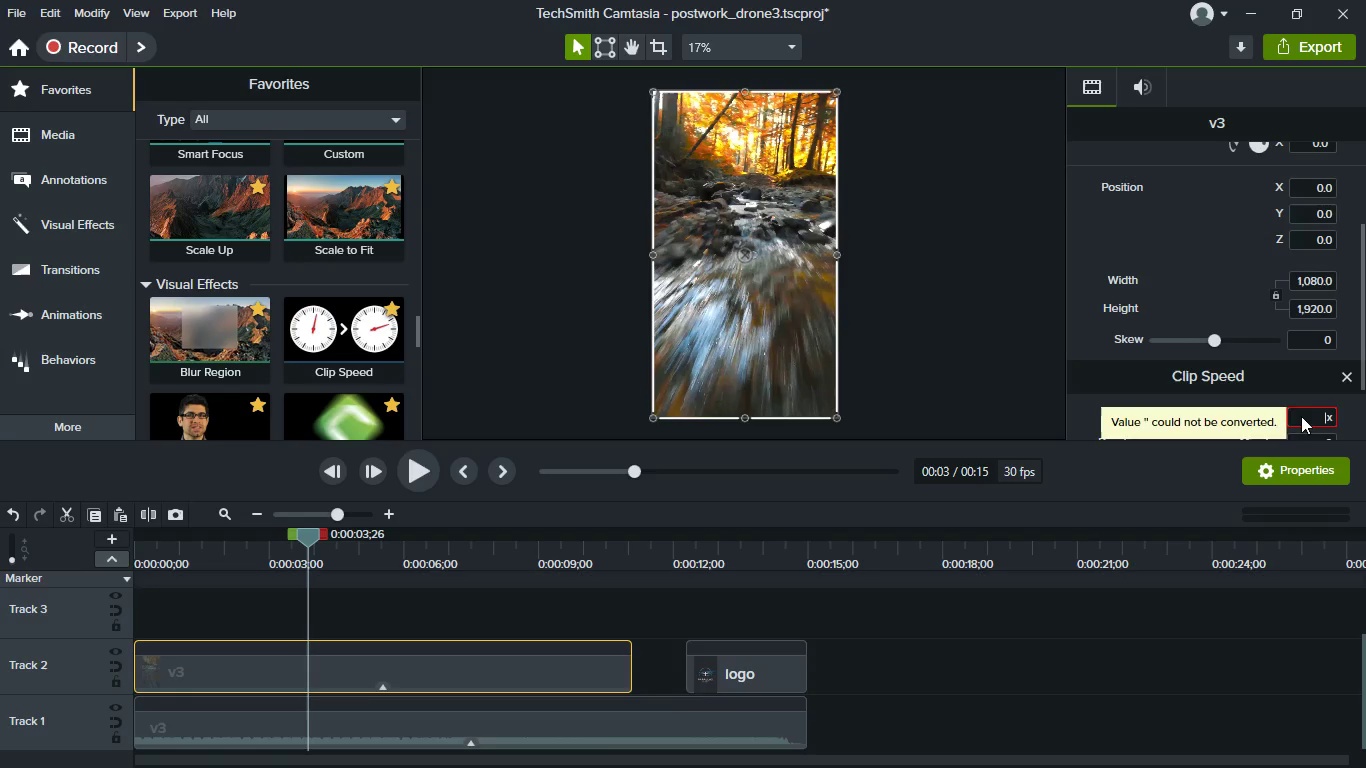 
key(0)
 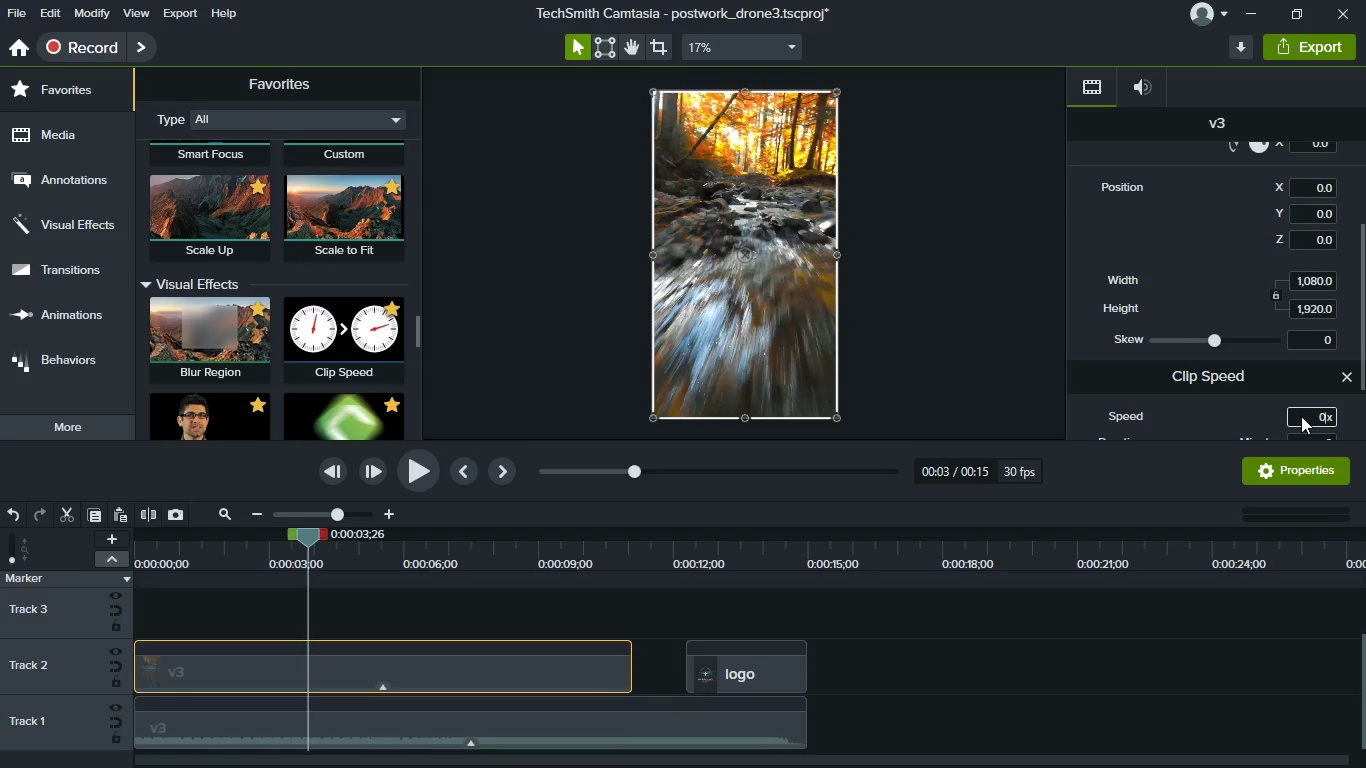 
key(Period)
 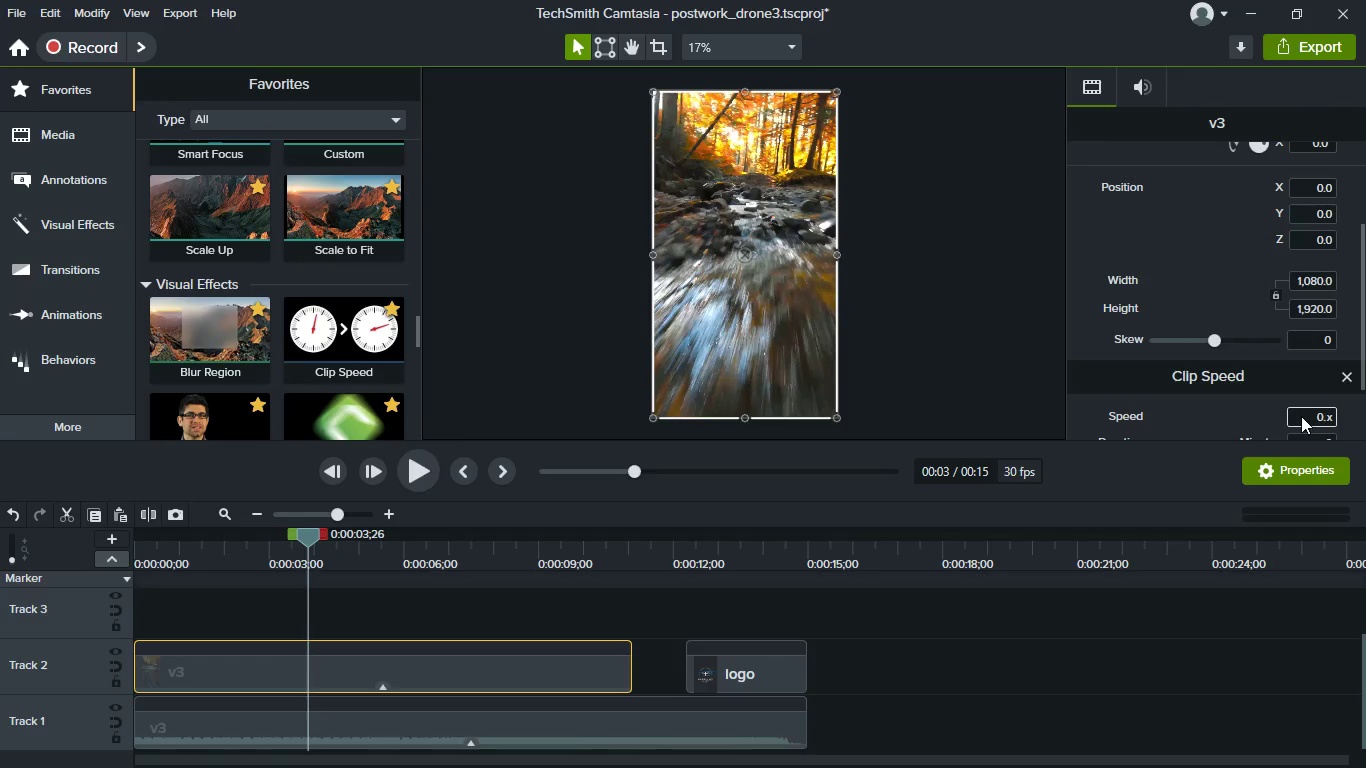 
key(9)
 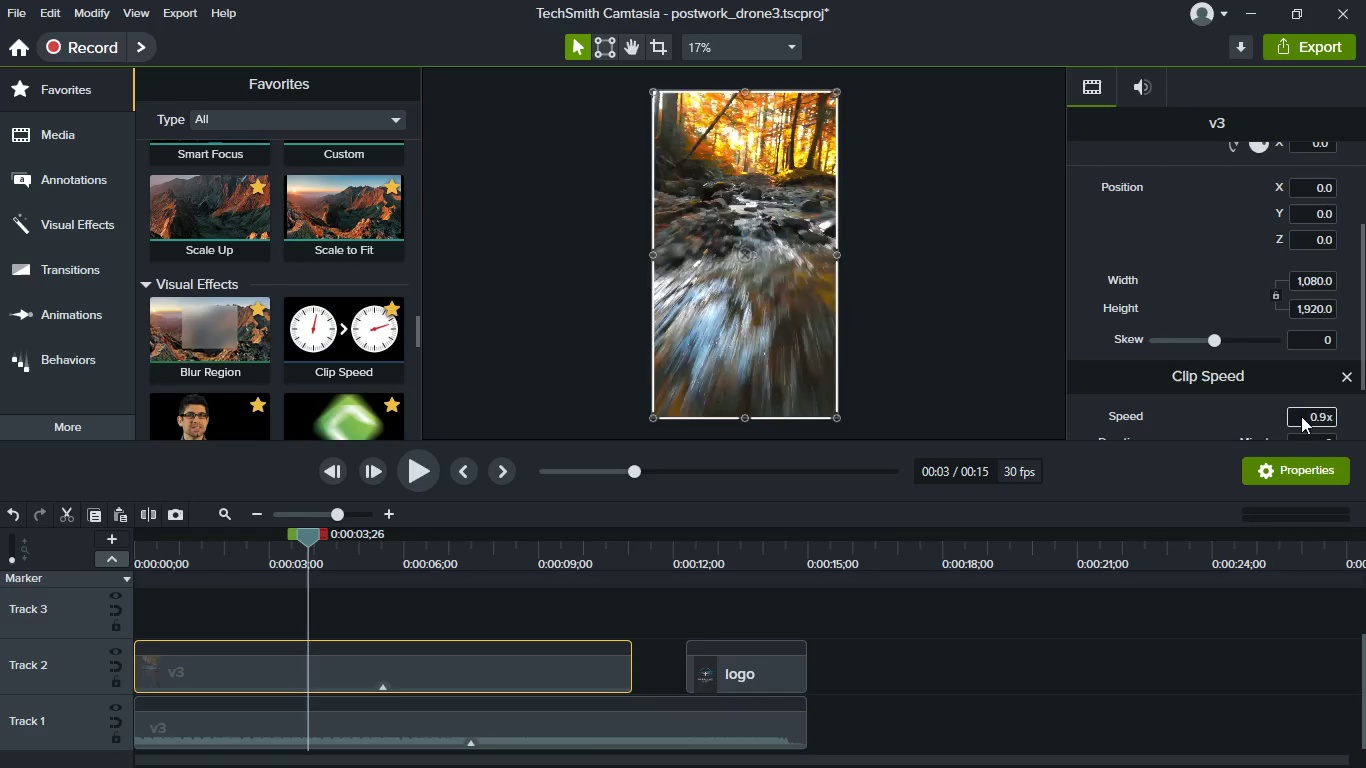 
key(Enter)
 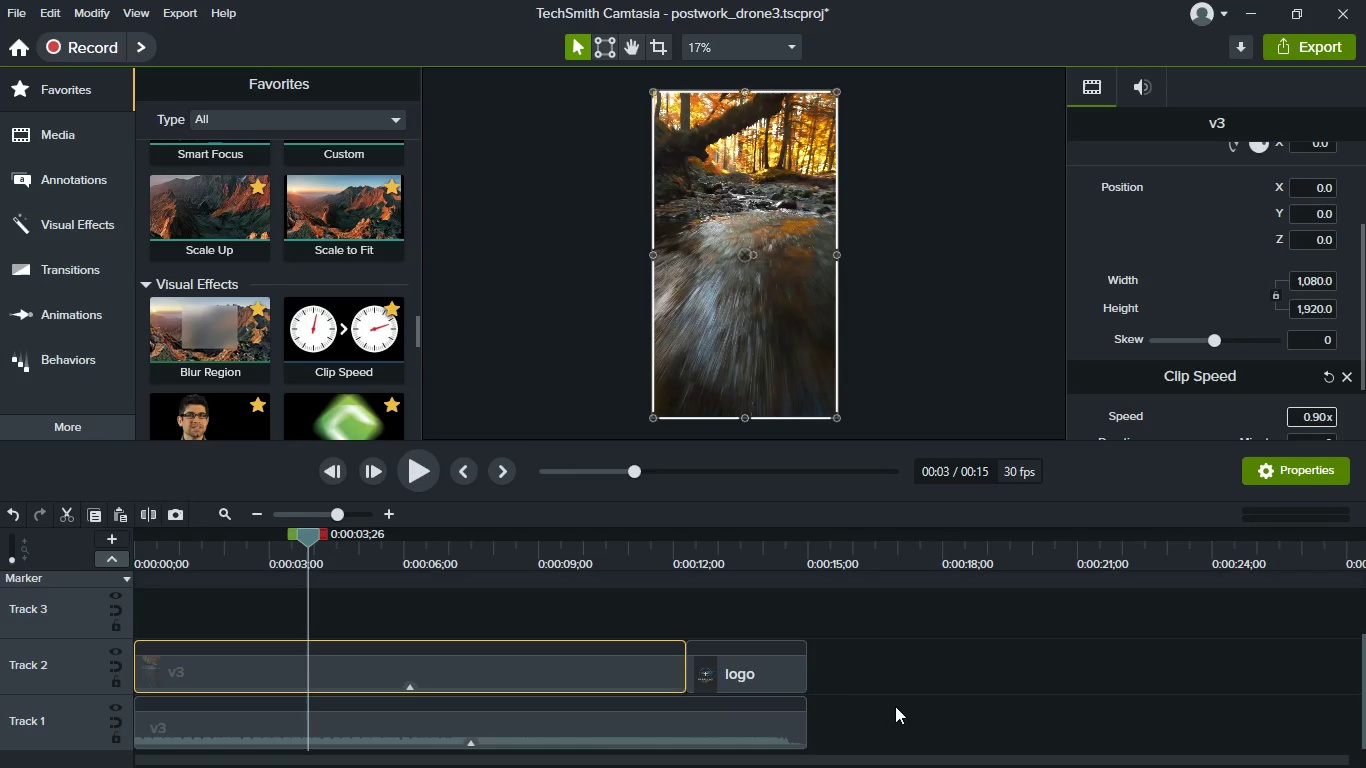 
left_click_drag(start_coordinate=[781, 672], to_coordinate=[737, 673])
 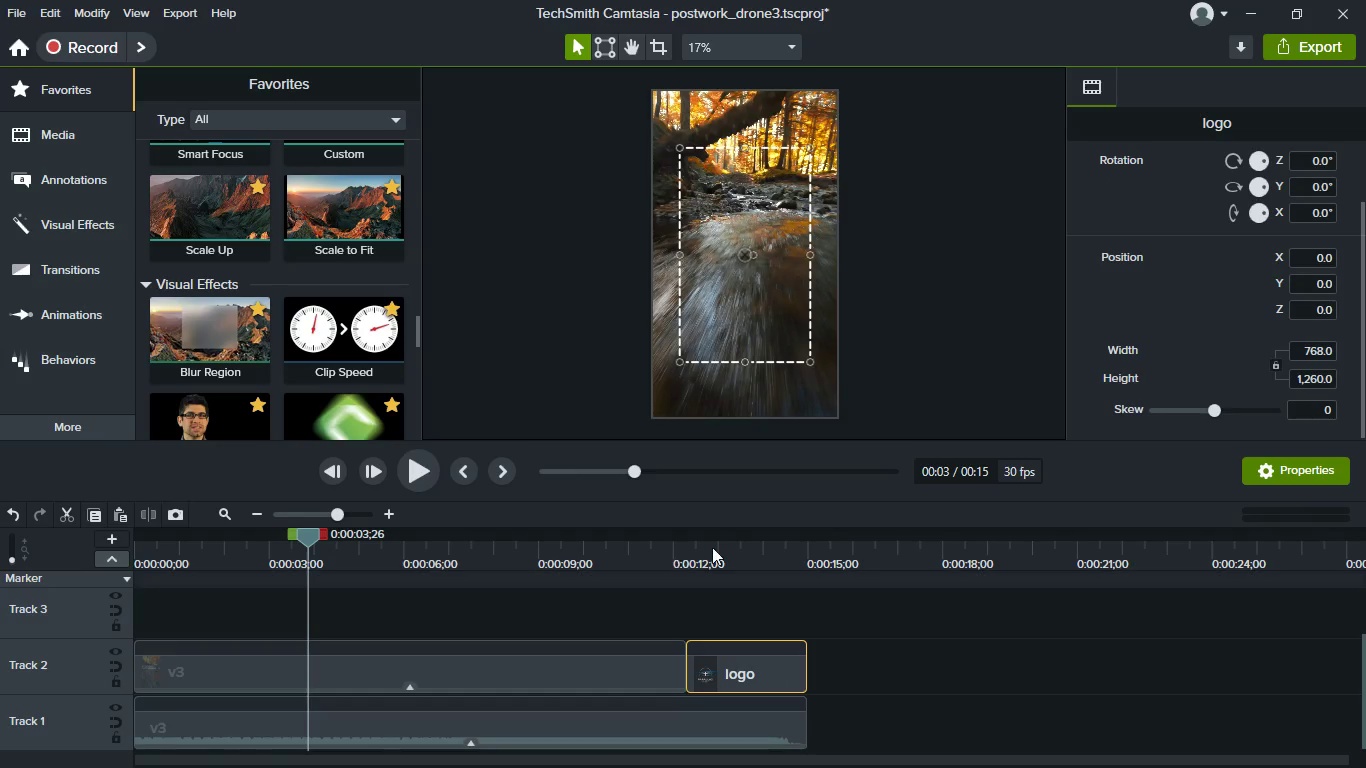 
left_click([715, 546])
 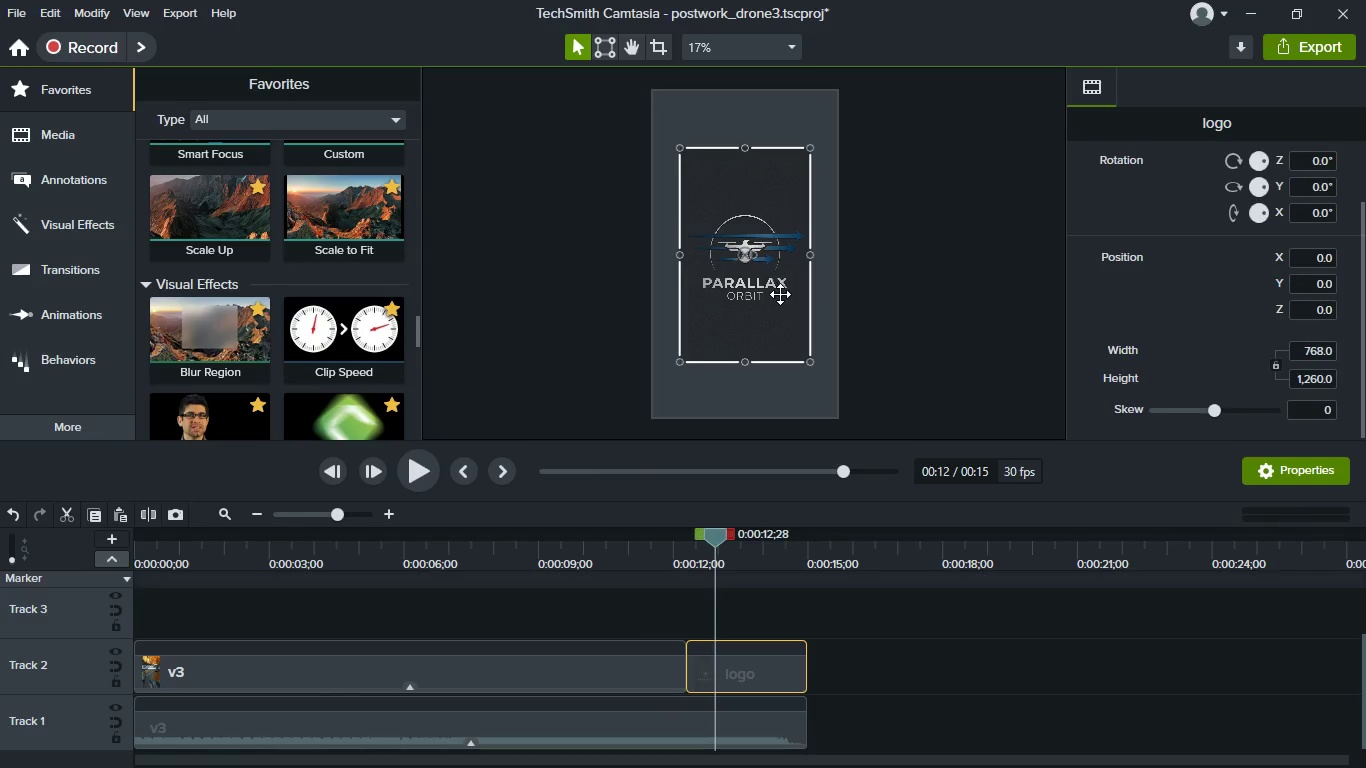 
right_click([780, 294])
 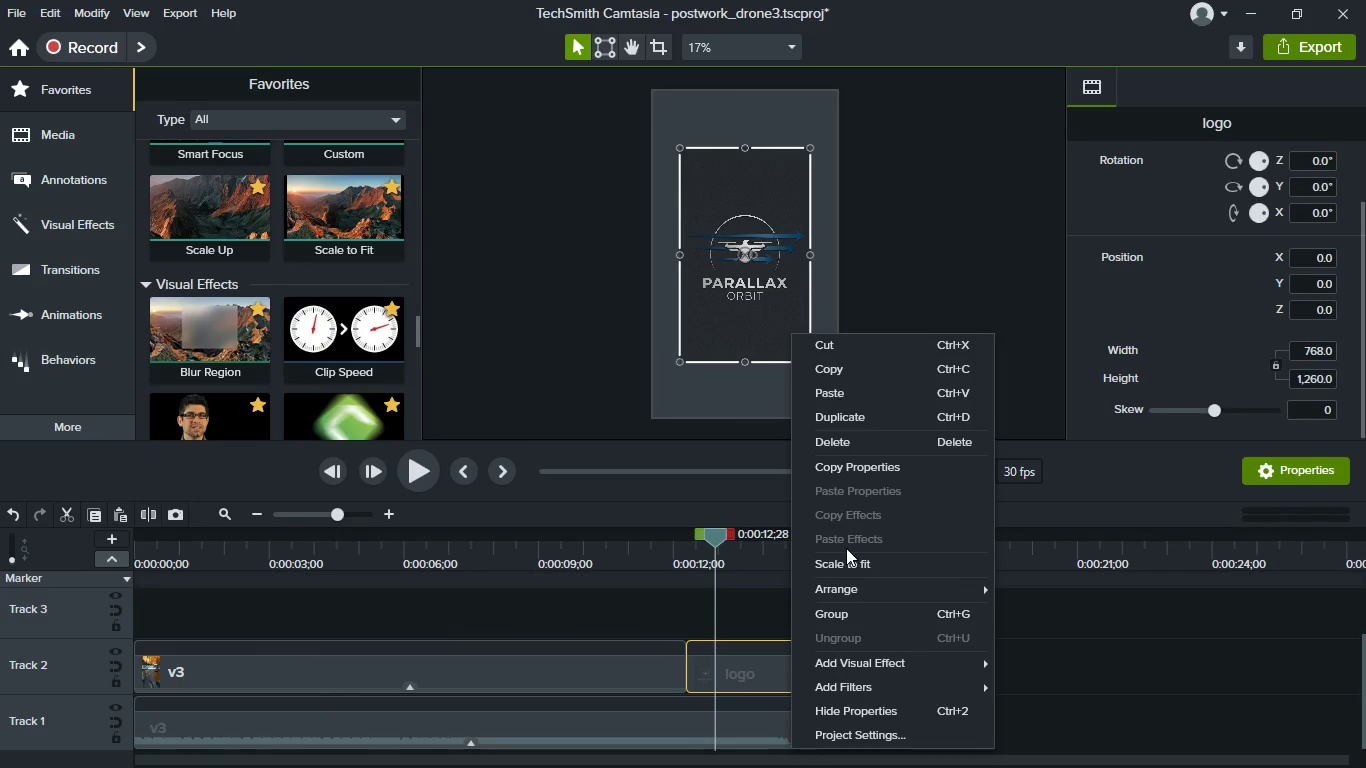 
left_click([846, 553])
 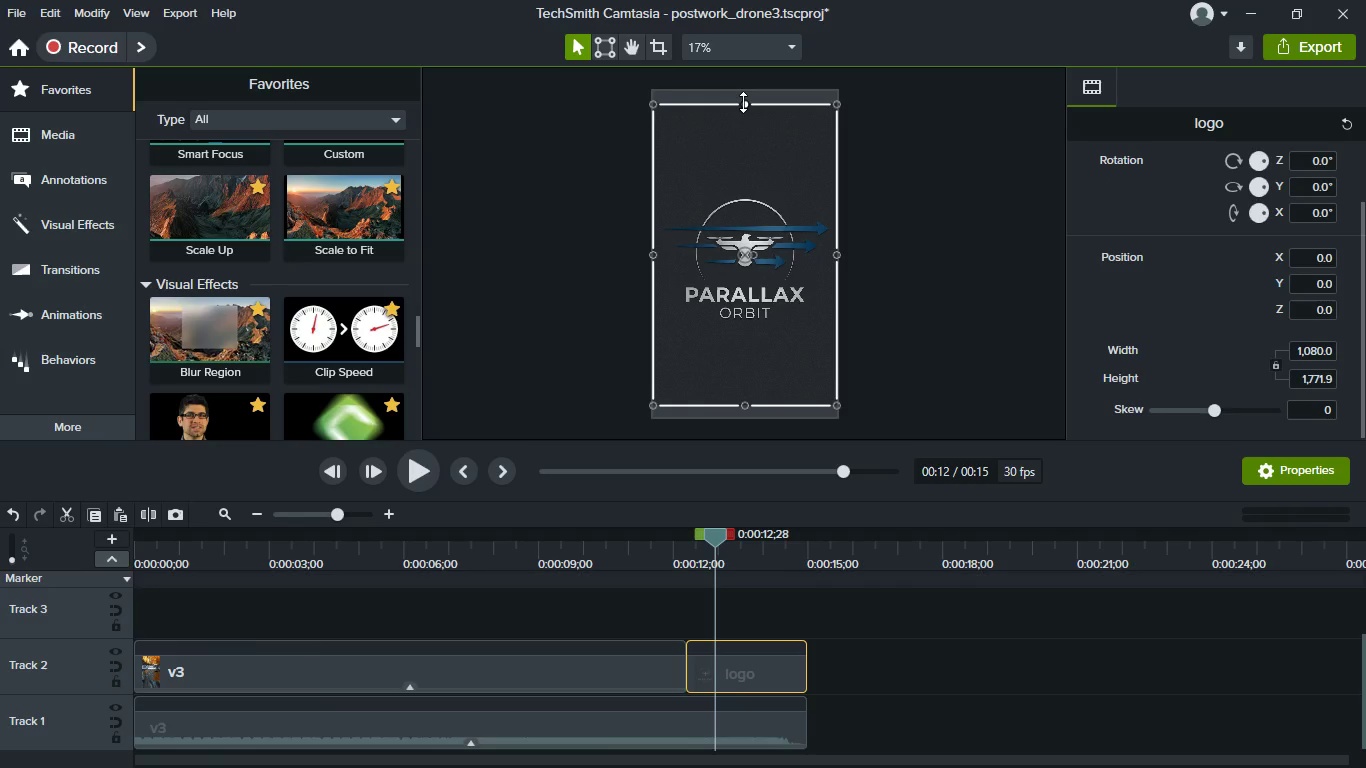 
left_click_drag(start_coordinate=[743, 102], to_coordinate=[741, 88])
 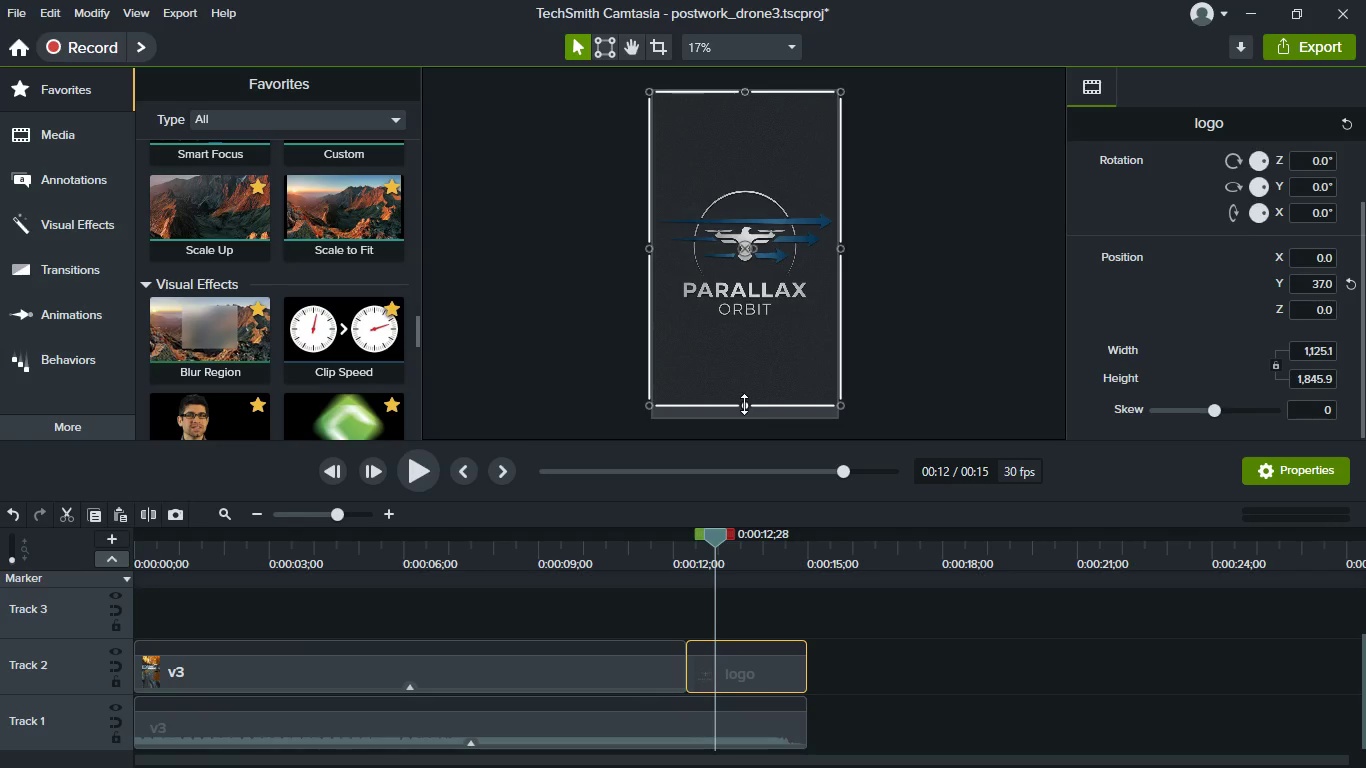 
left_click_drag(start_coordinate=[744, 404], to_coordinate=[745, 418])
 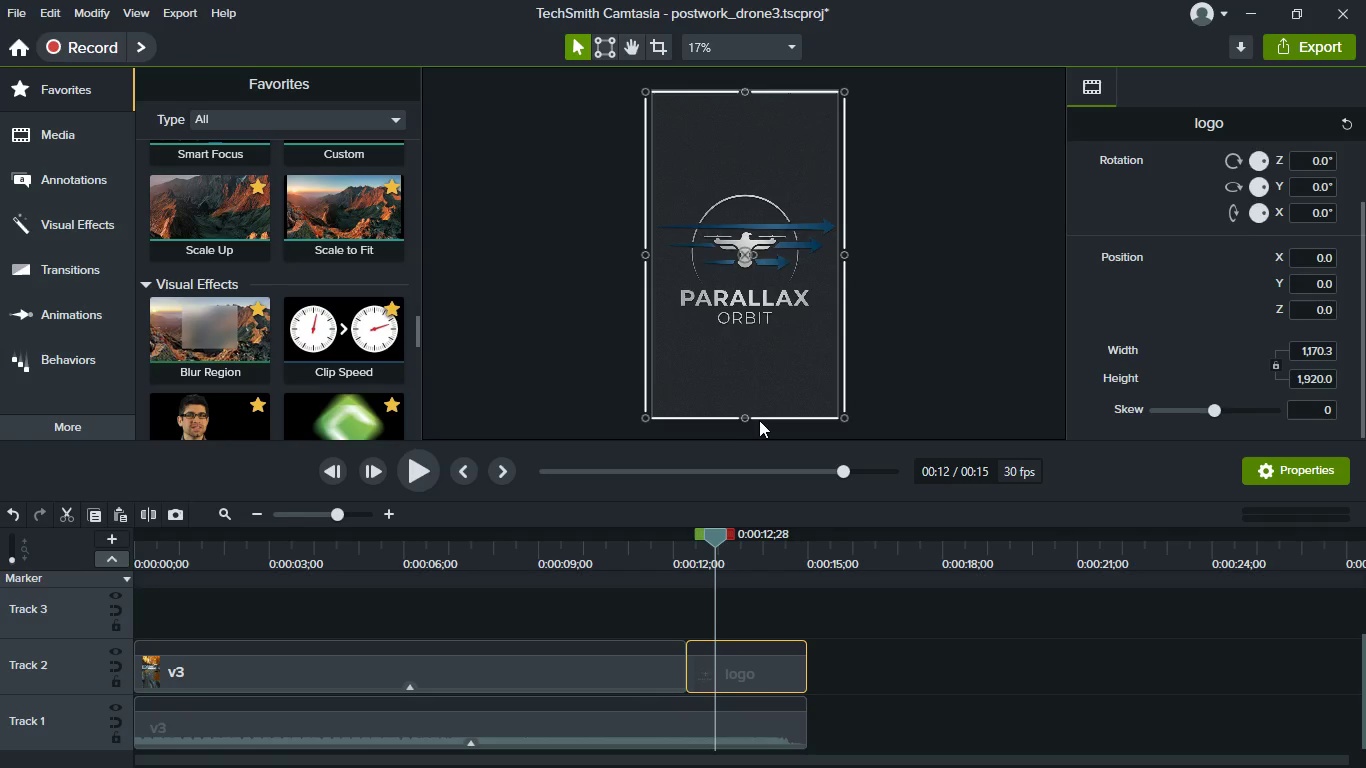 
key(Control+S)
 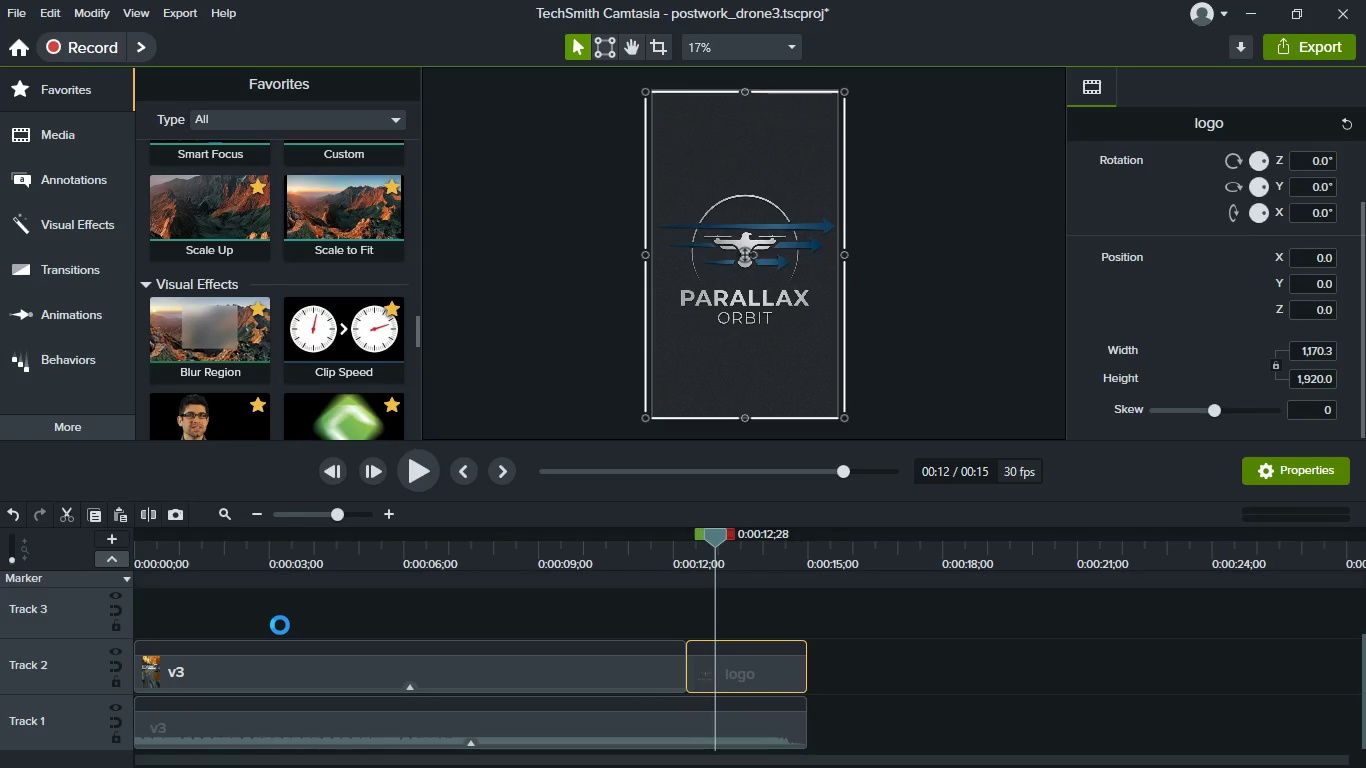 
left_click([203, 661])
 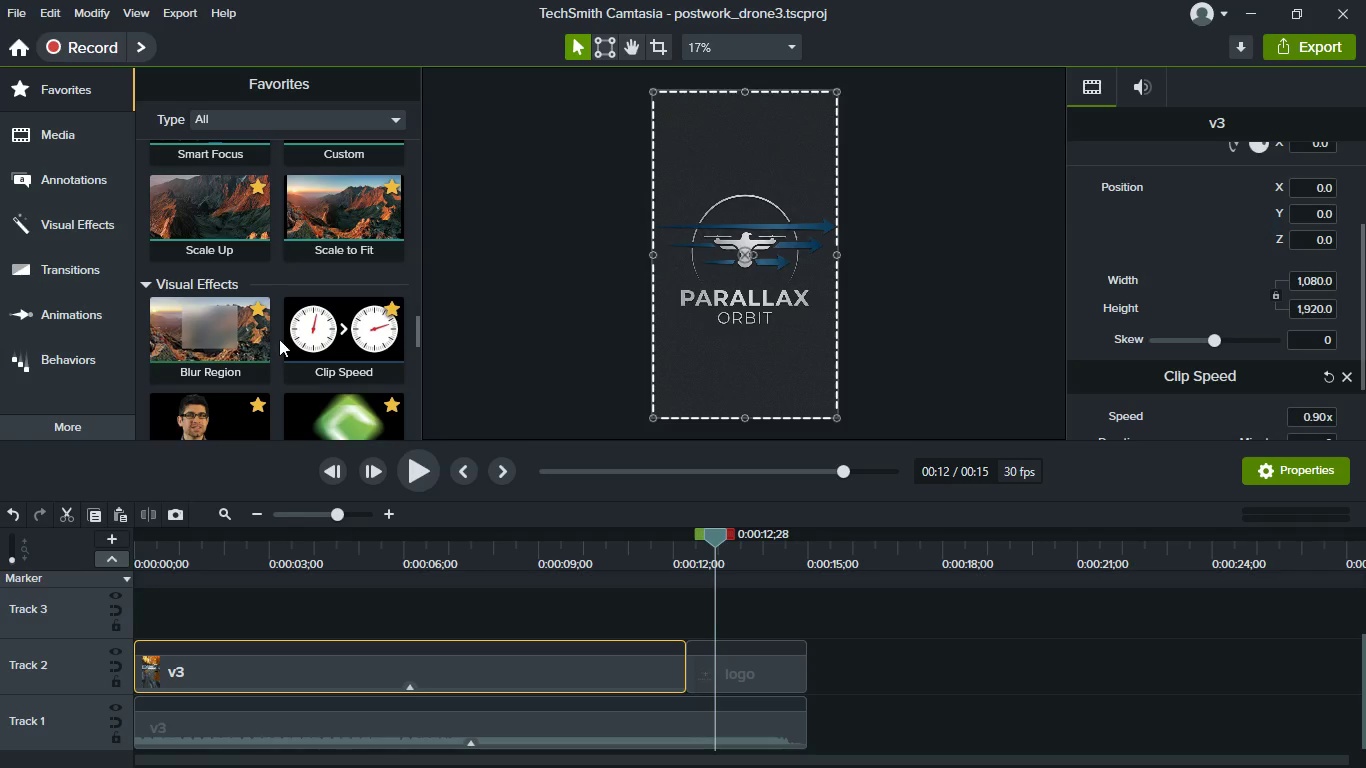 
scroll: coordinate [262, 287], scroll_direction: up, amount: 19.0
 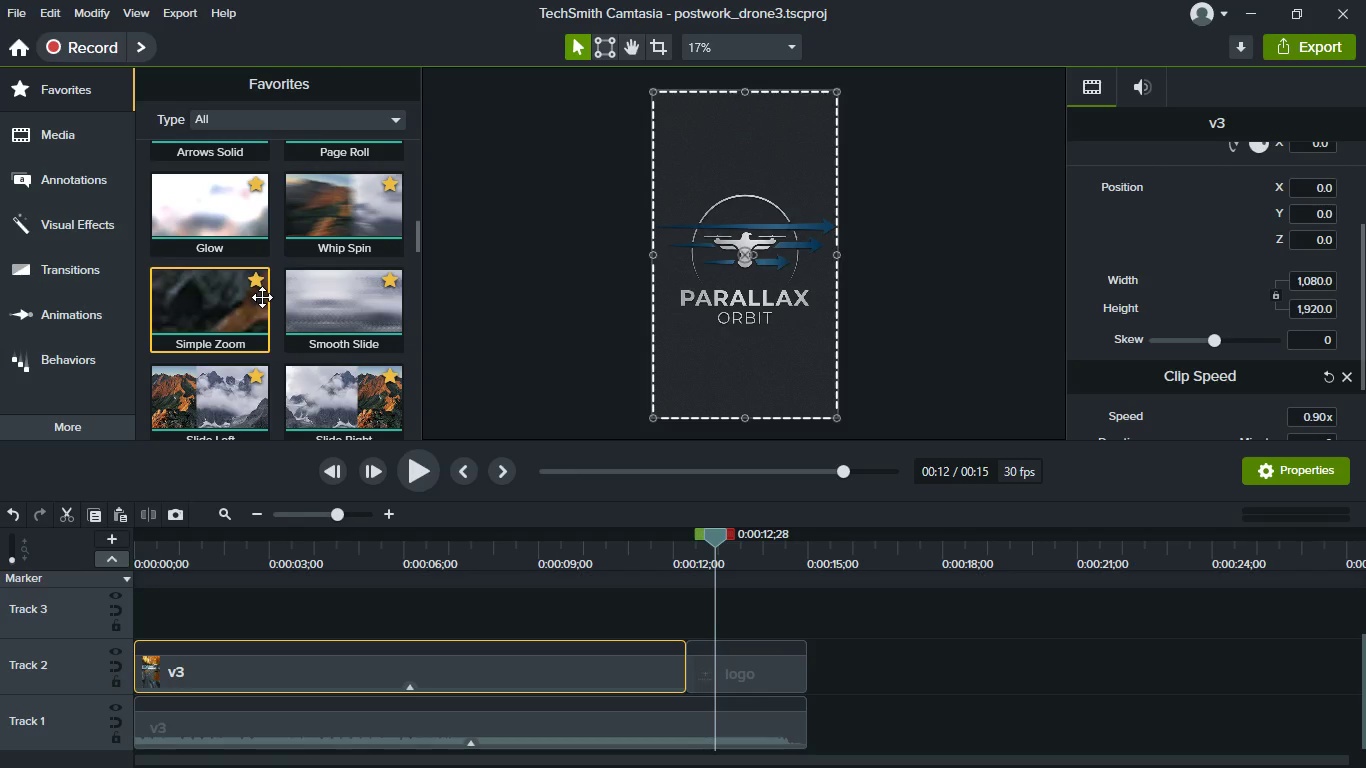 
scroll: coordinate [312, 308], scroll_direction: down, amount: 6.0
 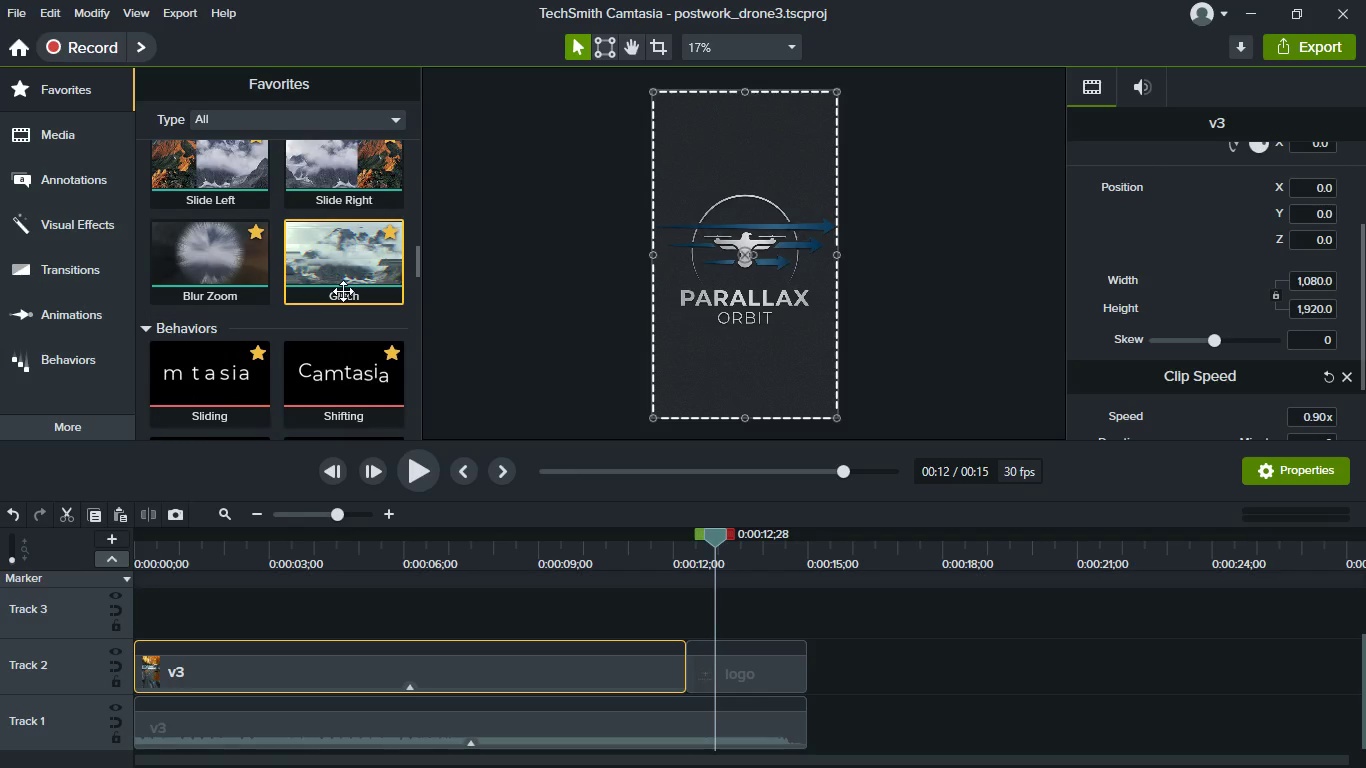 
left_click_drag(start_coordinate=[346, 280], to_coordinate=[203, 673])
 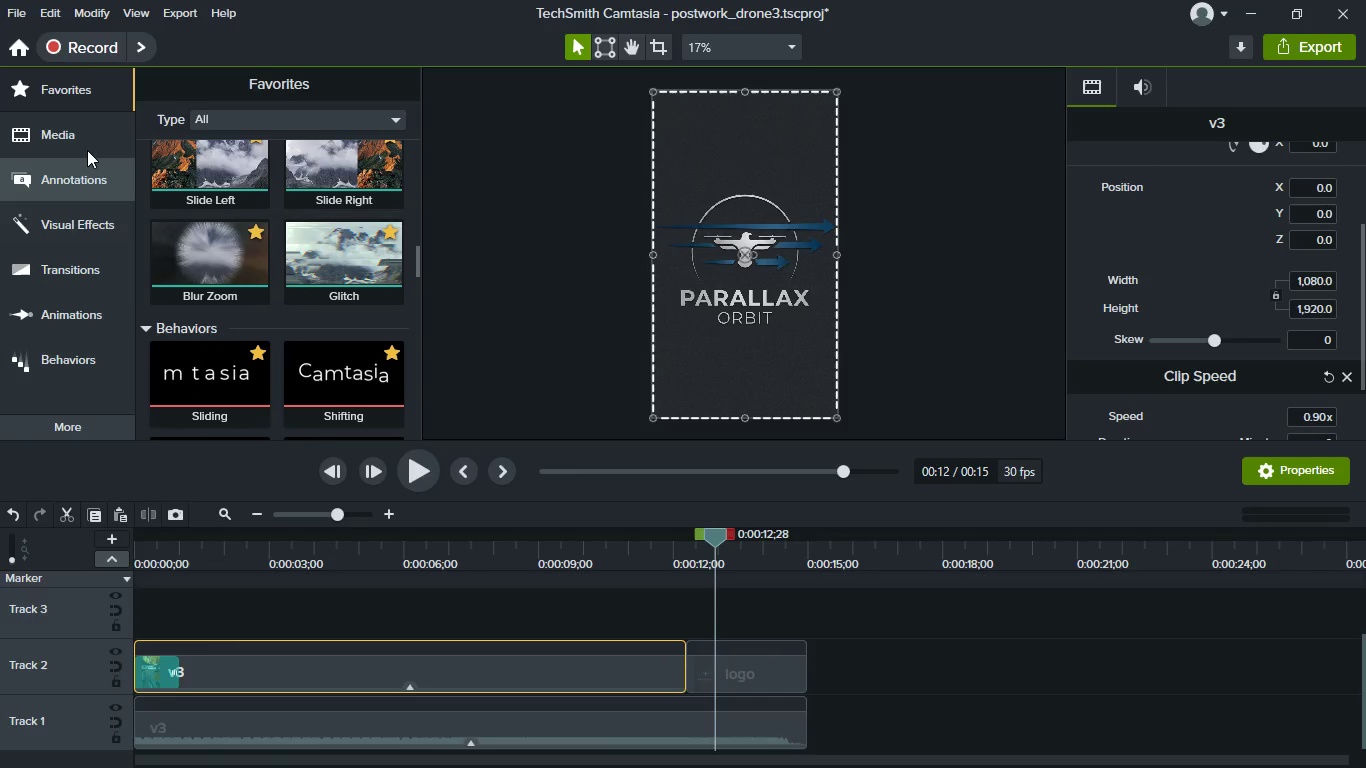 
left_click([85, 138])
 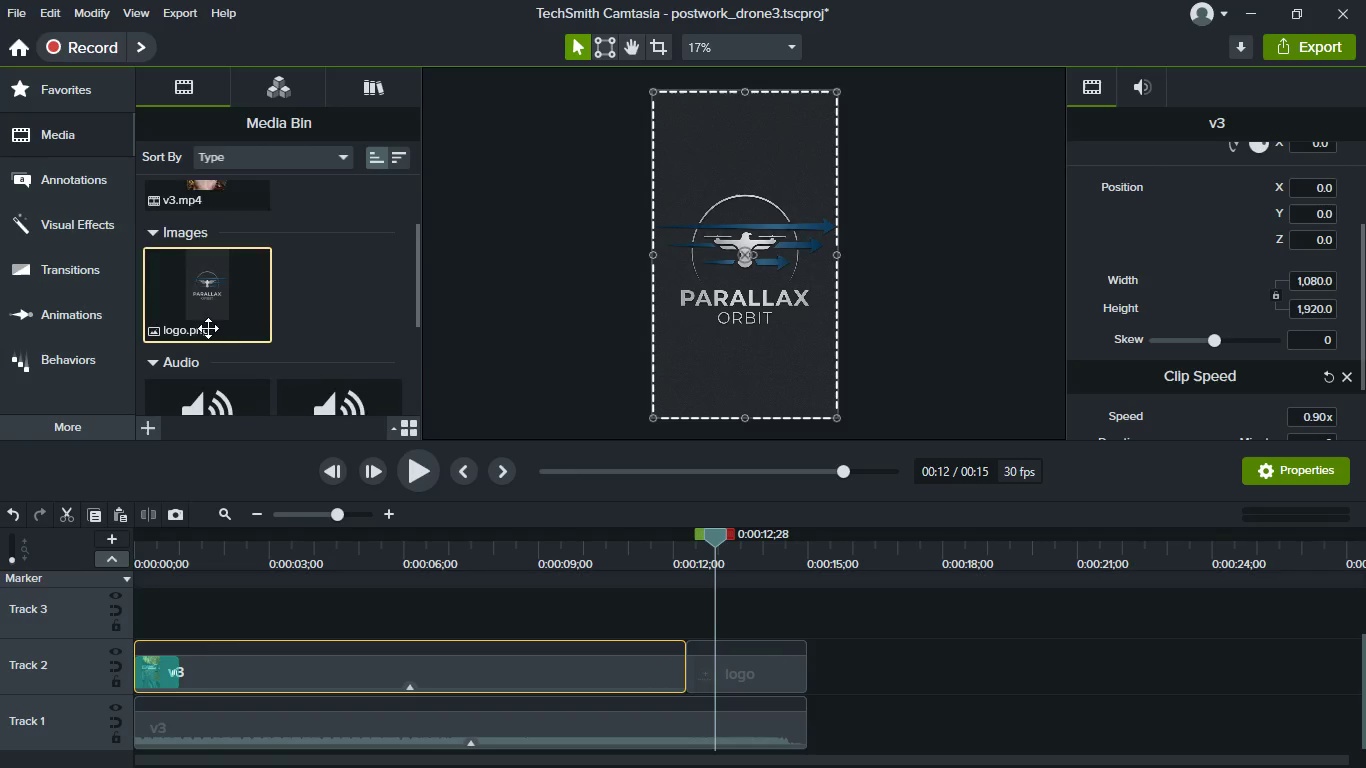 
scroll: coordinate [210, 333], scroll_direction: down, amount: 7.0
 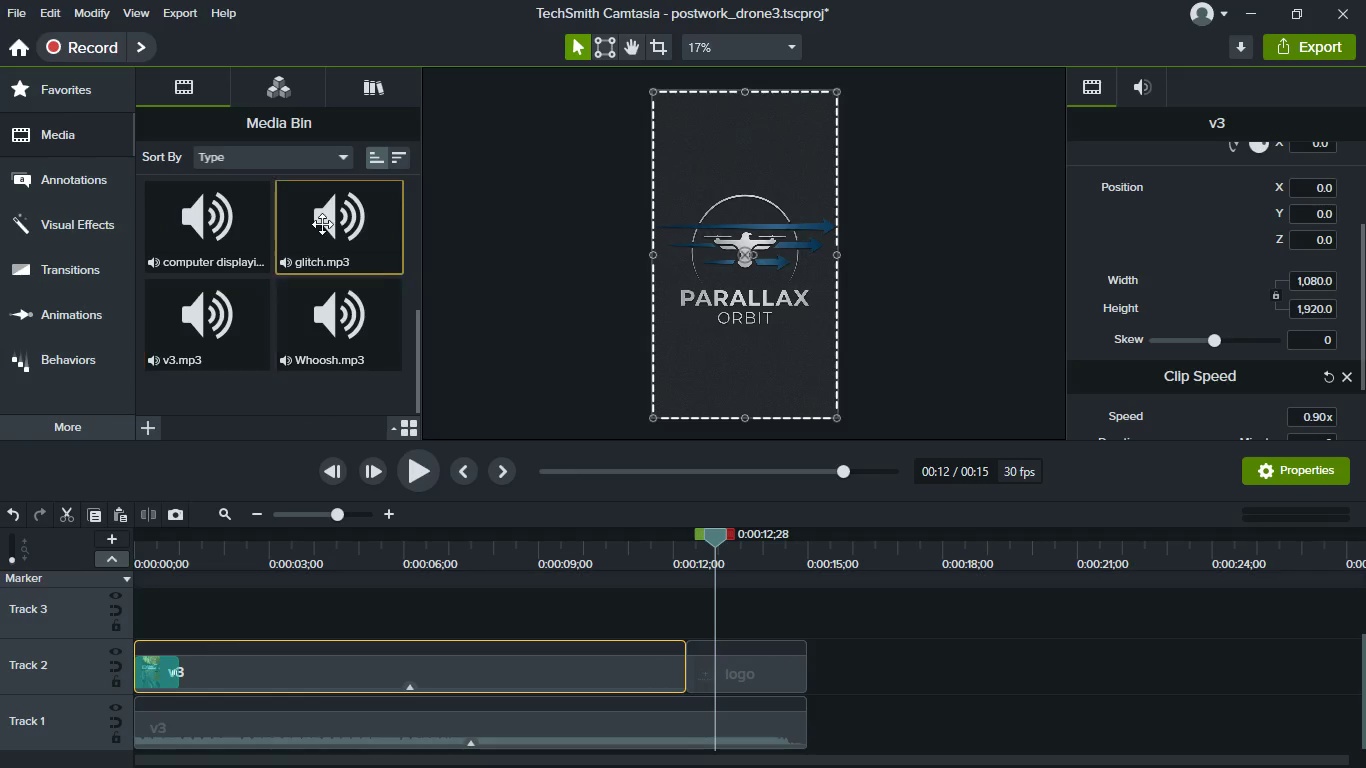 
left_click_drag(start_coordinate=[322, 224], to_coordinate=[145, 629])
 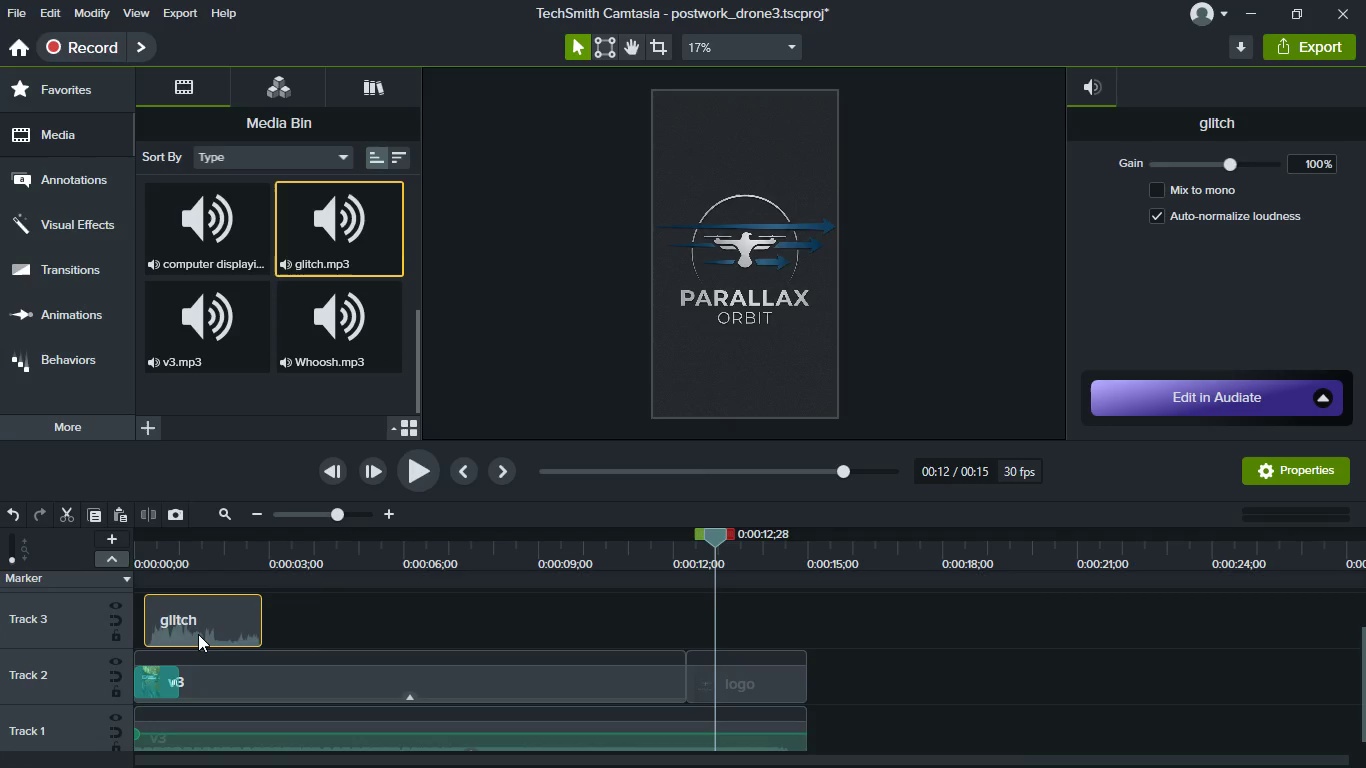 
left_click_drag(start_coordinate=[198, 634], to_coordinate=[174, 634])
 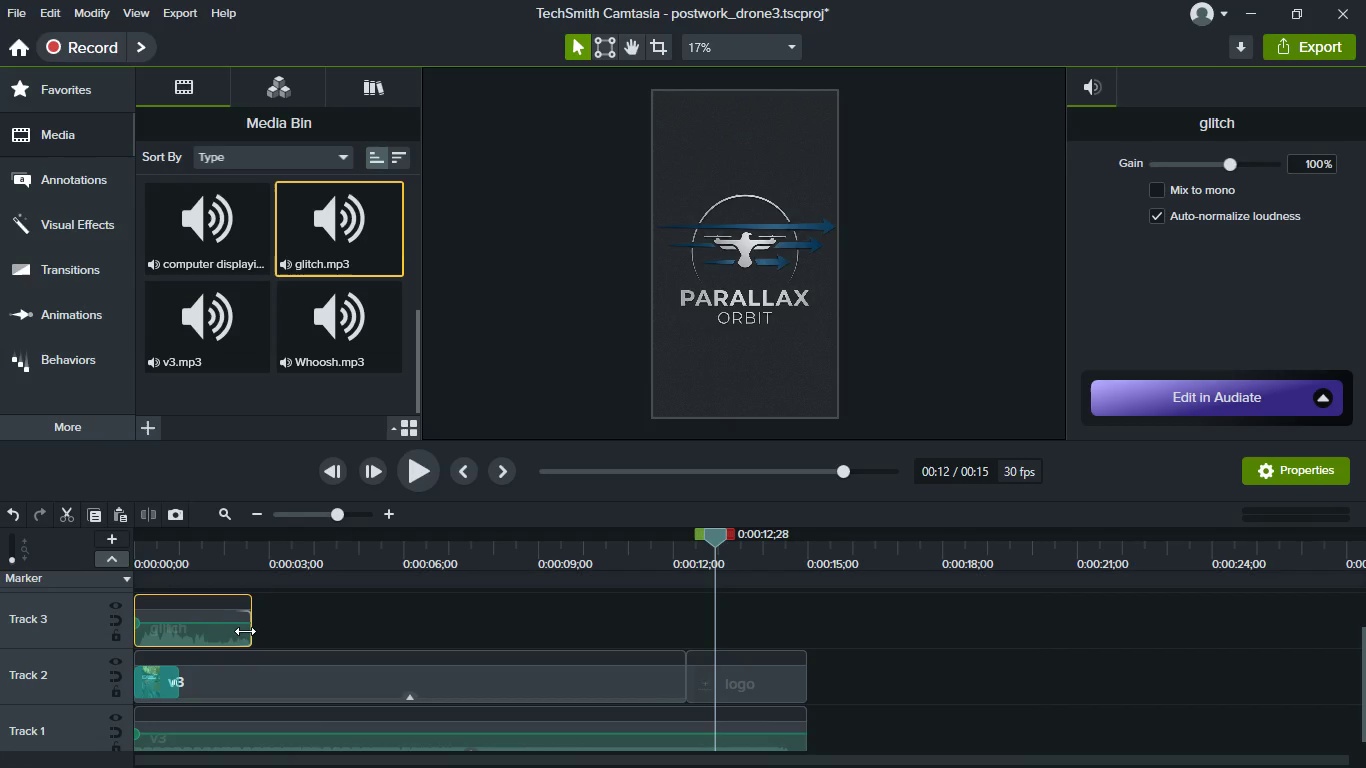 
left_click_drag(start_coordinate=[245, 631], to_coordinate=[219, 627])
 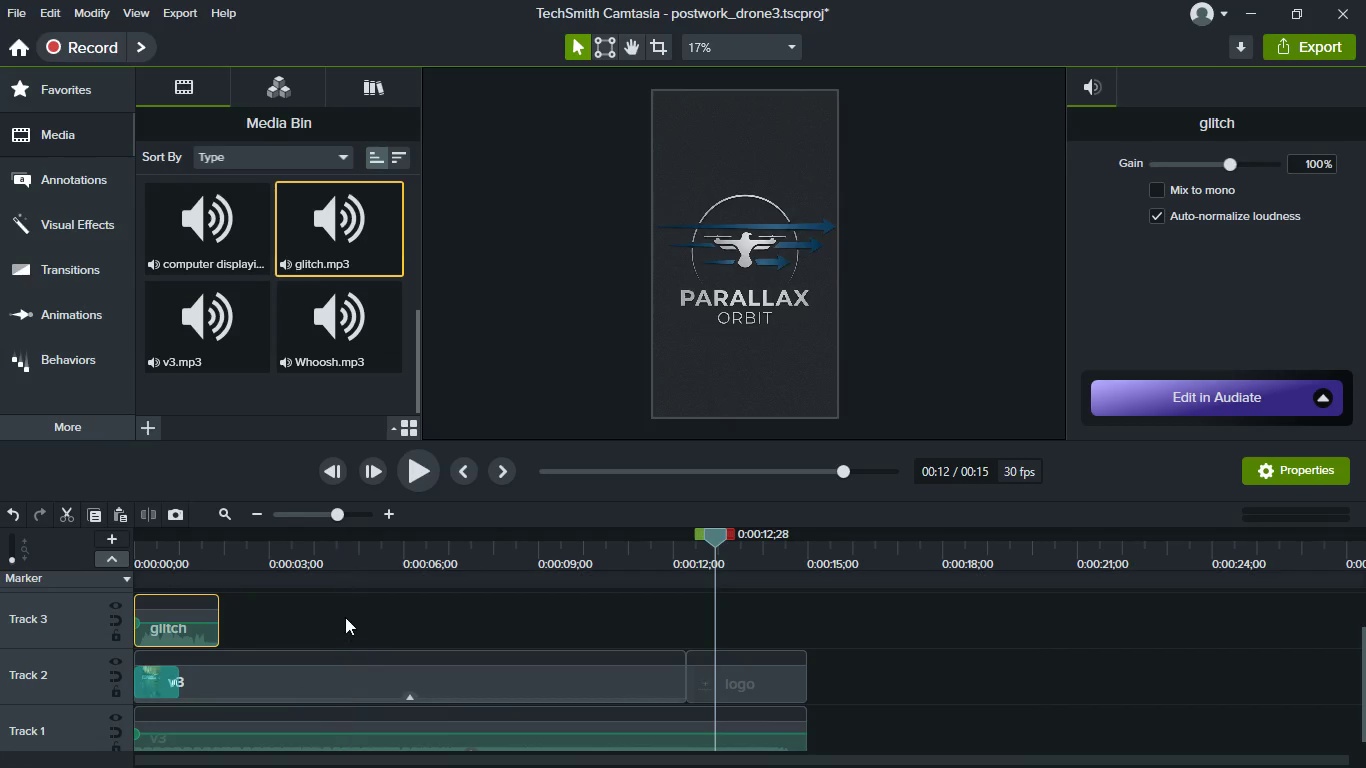 
left_click([345, 617])
 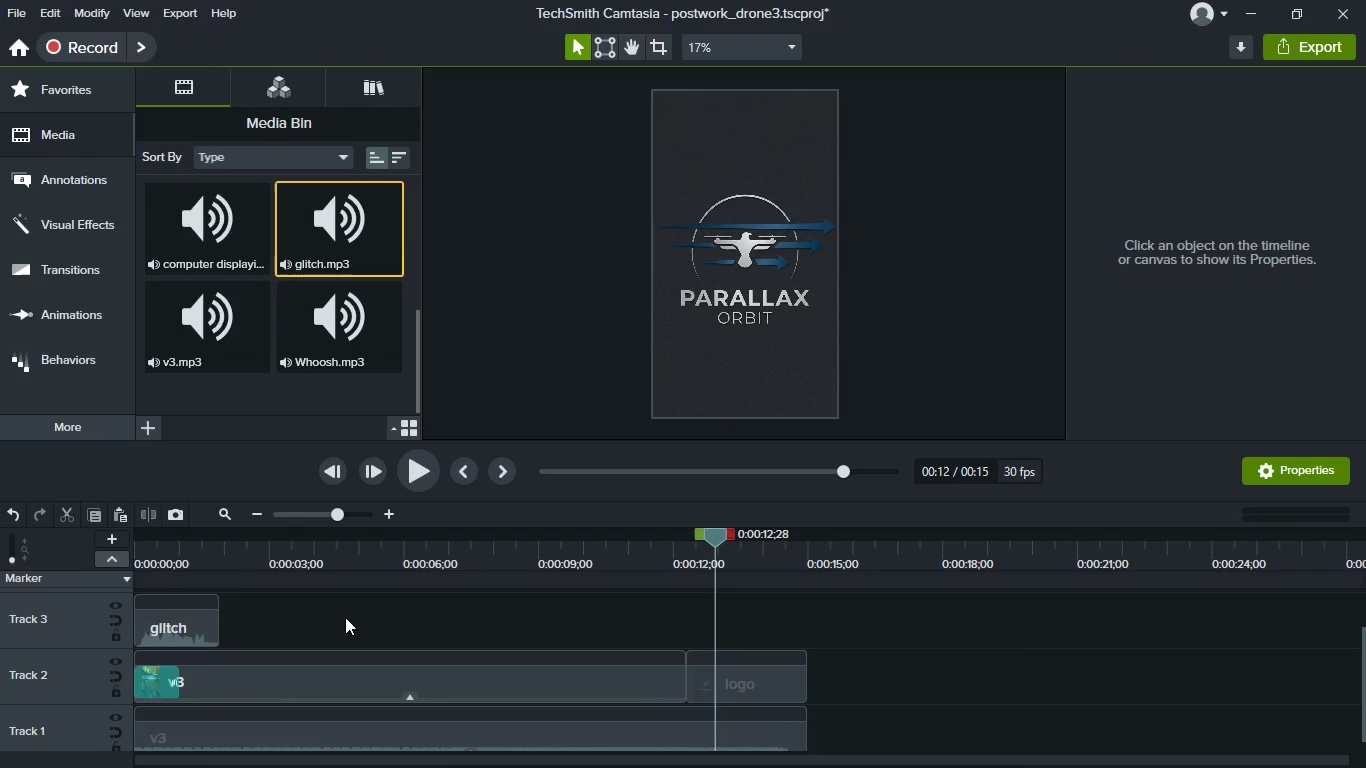 
key(Control+S)
 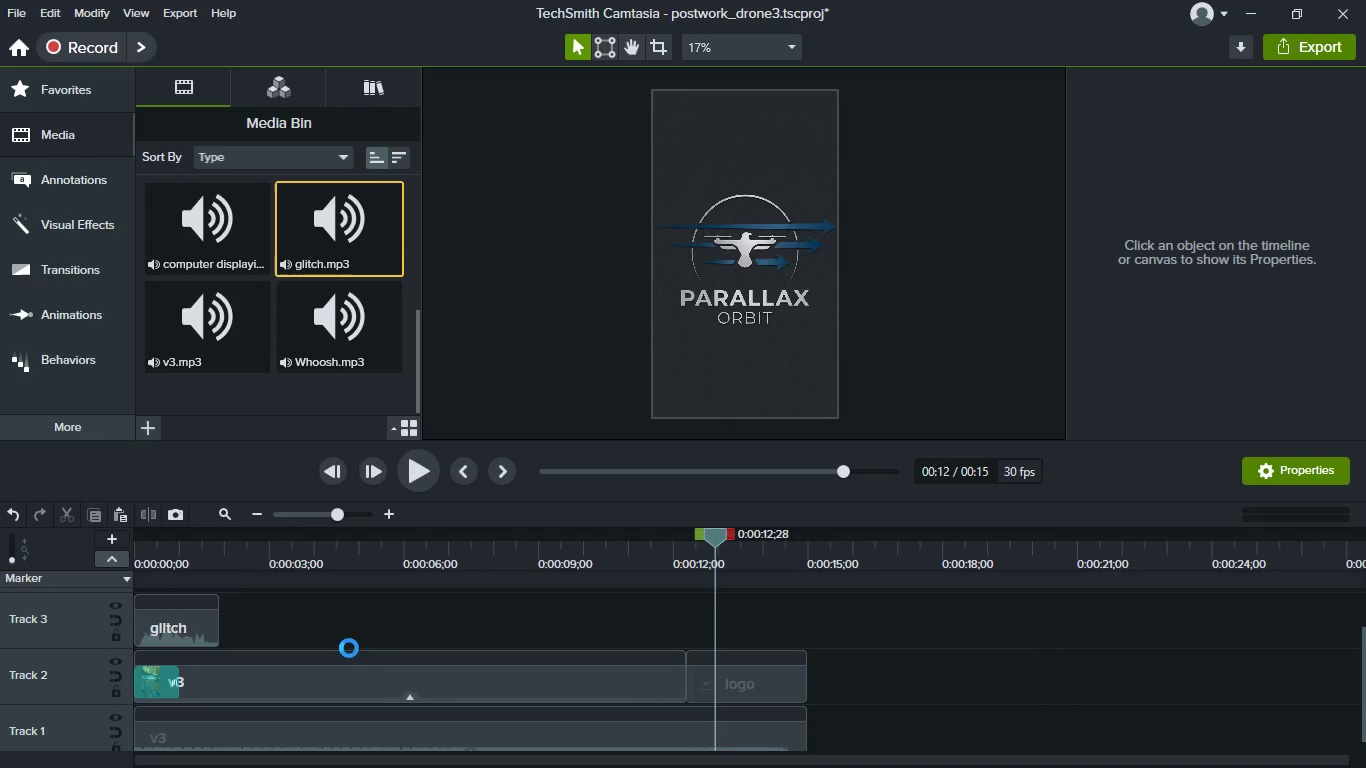 
key(Meta+MetaLeft)
 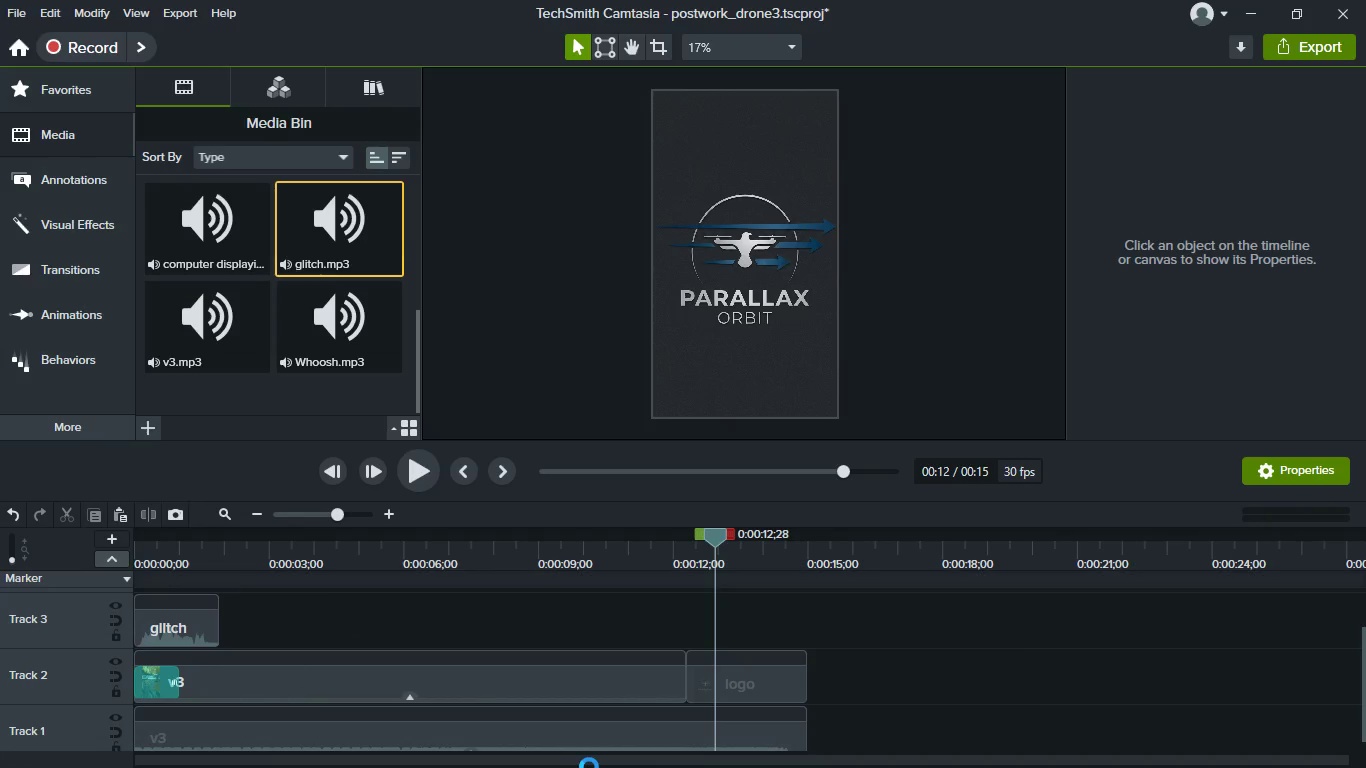 
mouse_move([562, 753])